 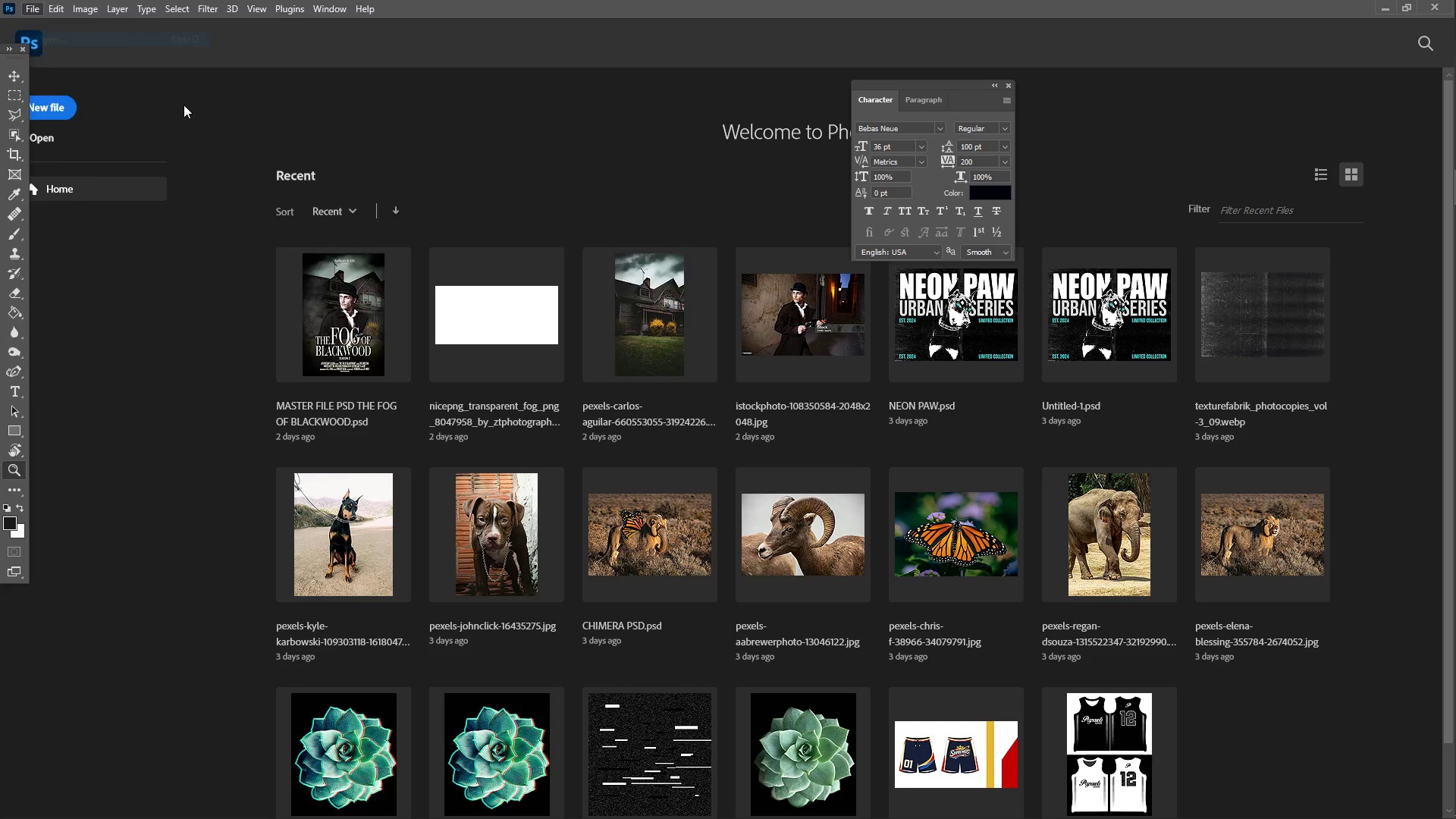 
left_click([206, 130])
 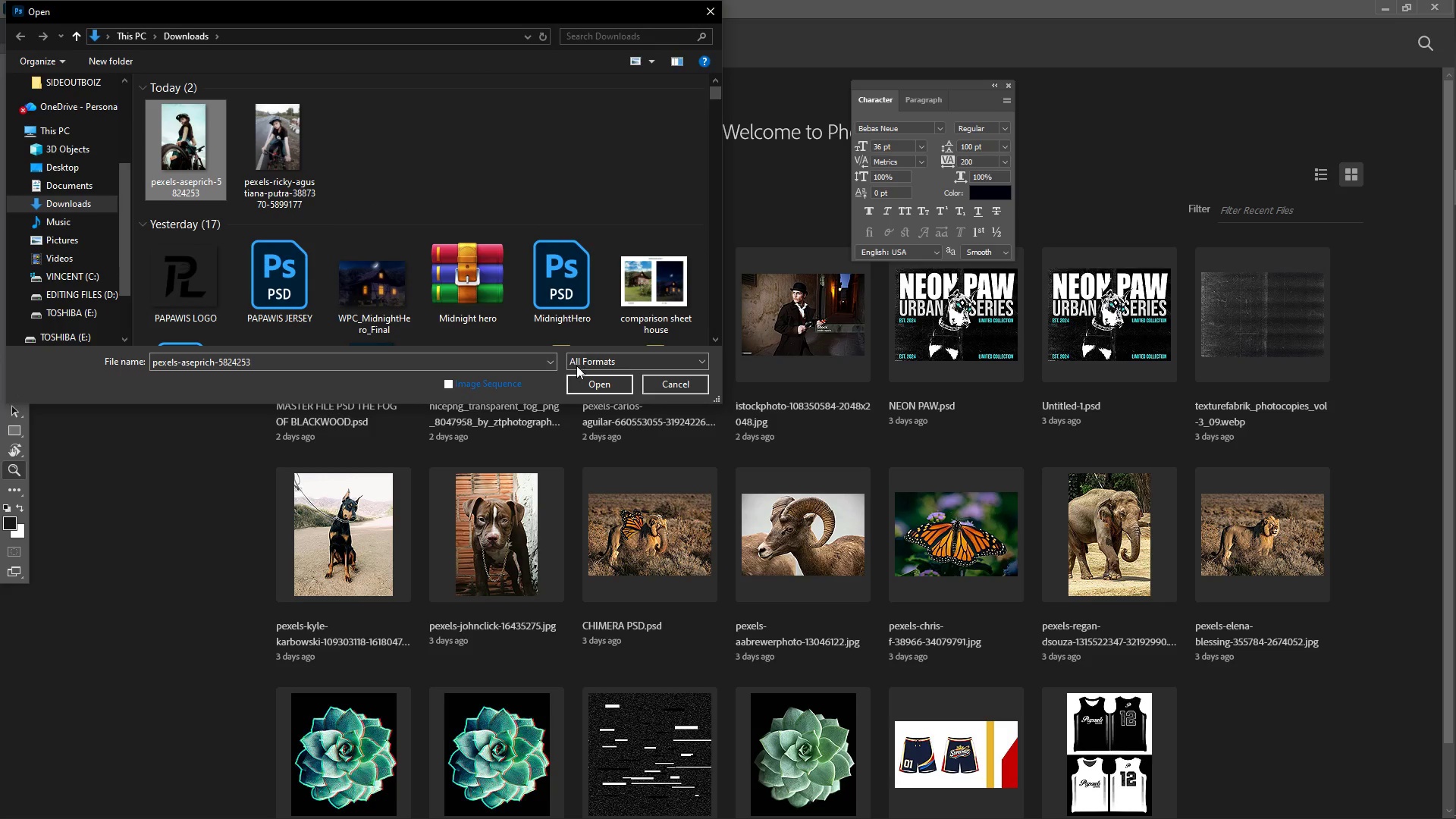 
left_click([585, 386])
 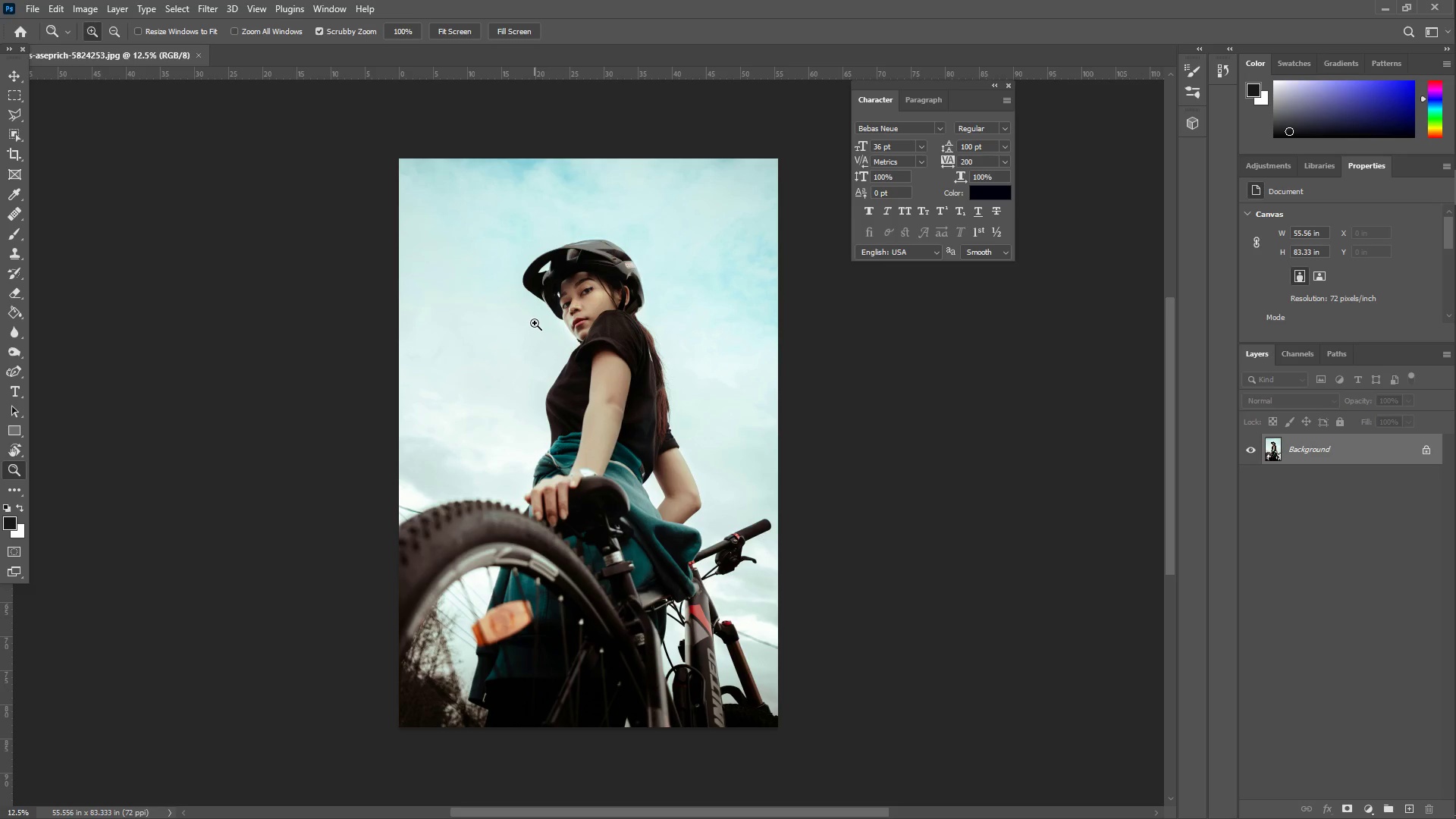 
wait(5.38)
 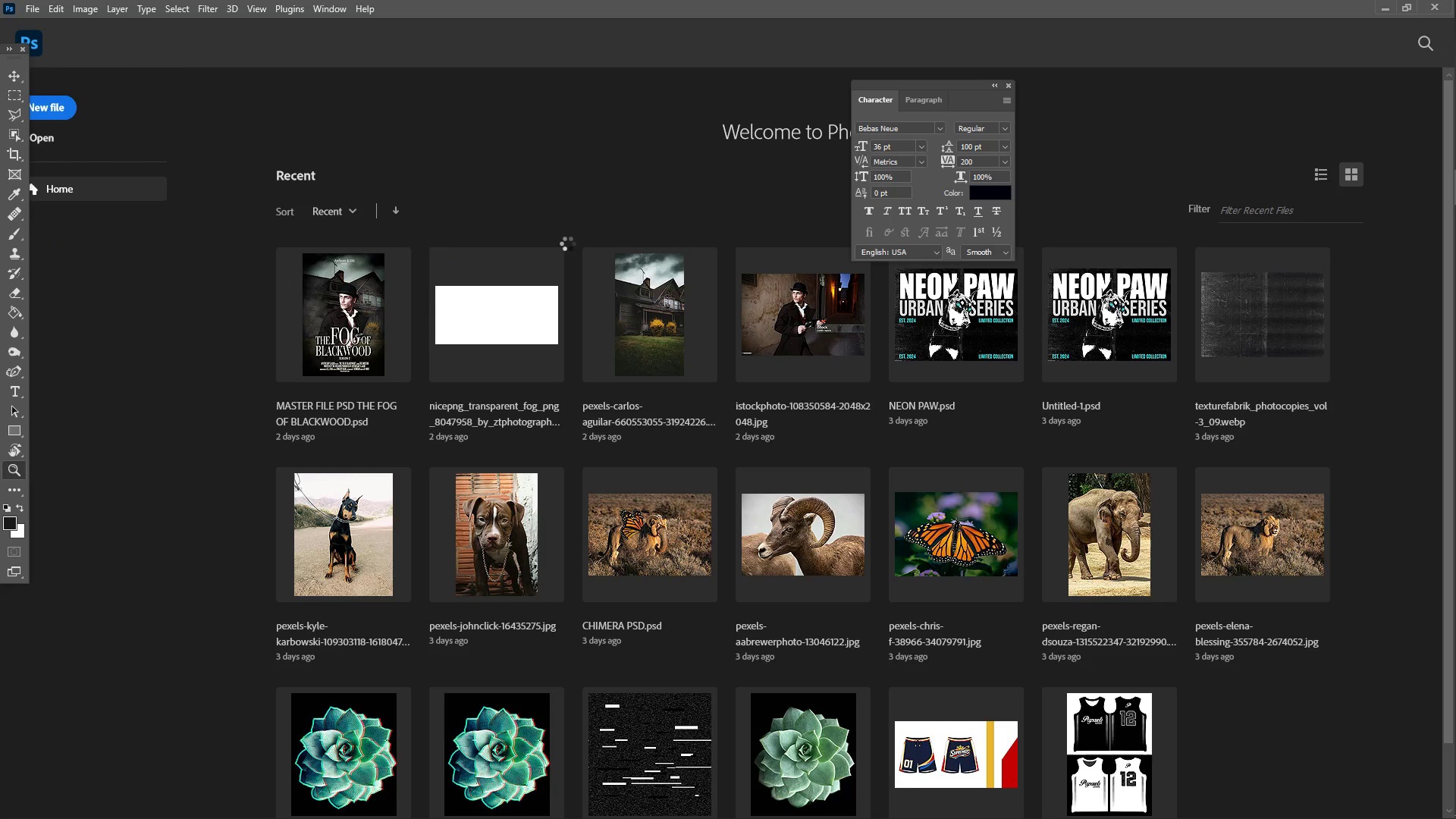 
left_click_drag(start_coordinate=[550, 330], to_coordinate=[620, 337])
 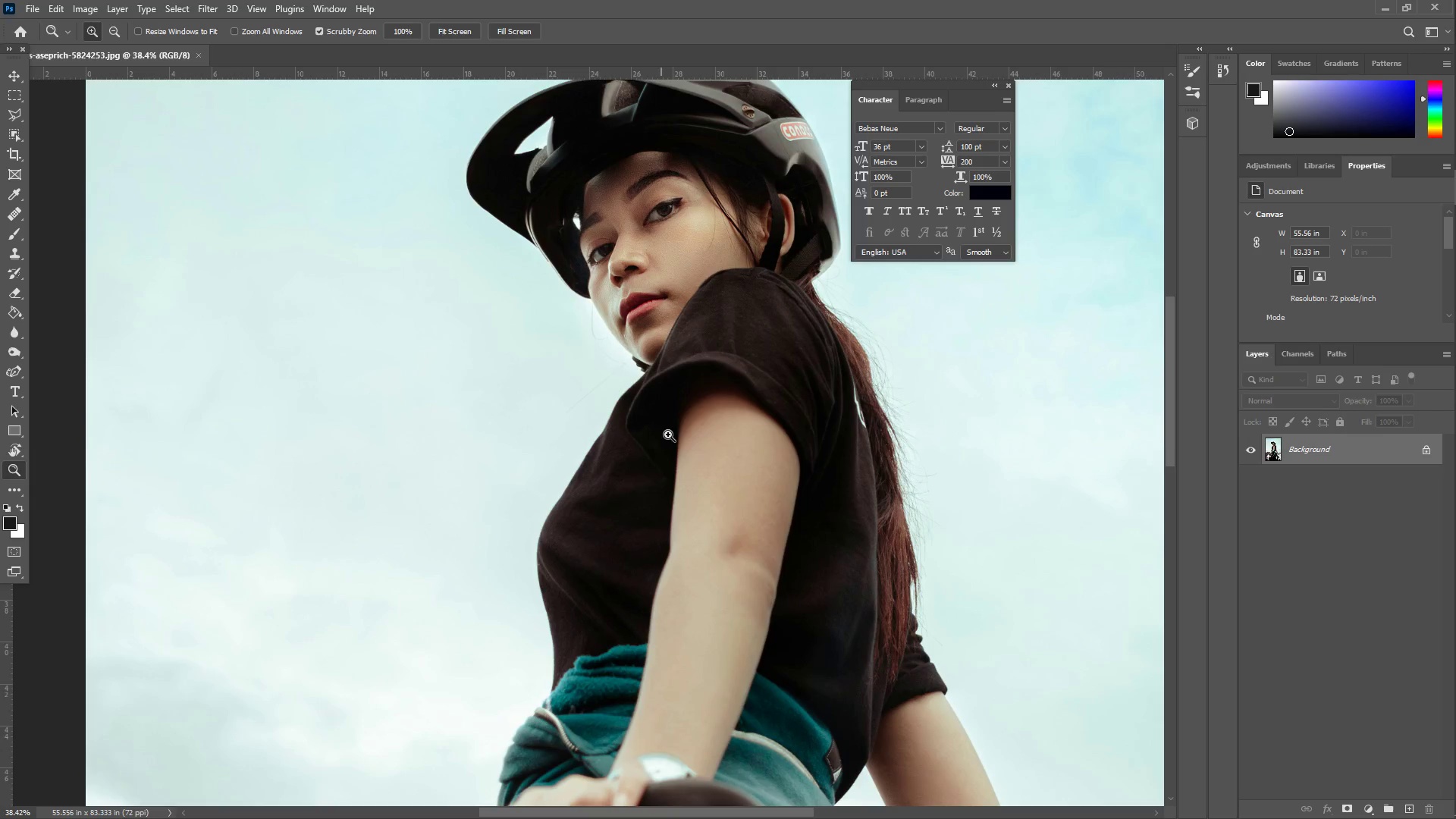 
left_click_drag(start_coordinate=[820, 477], to_coordinate=[773, 486])
 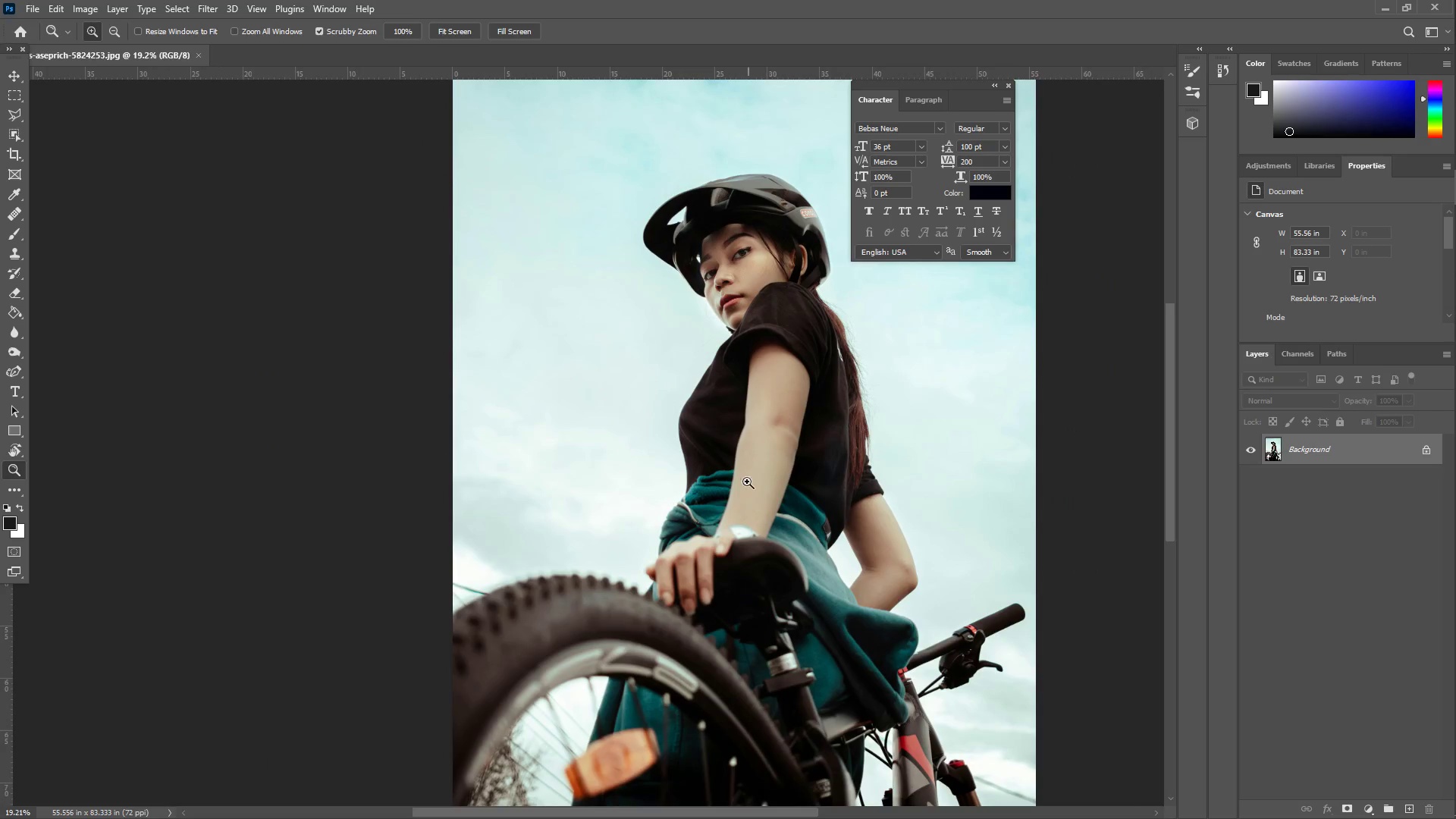 
scroll: coordinate [744, 489], scroll_direction: down, amount: 18.0
 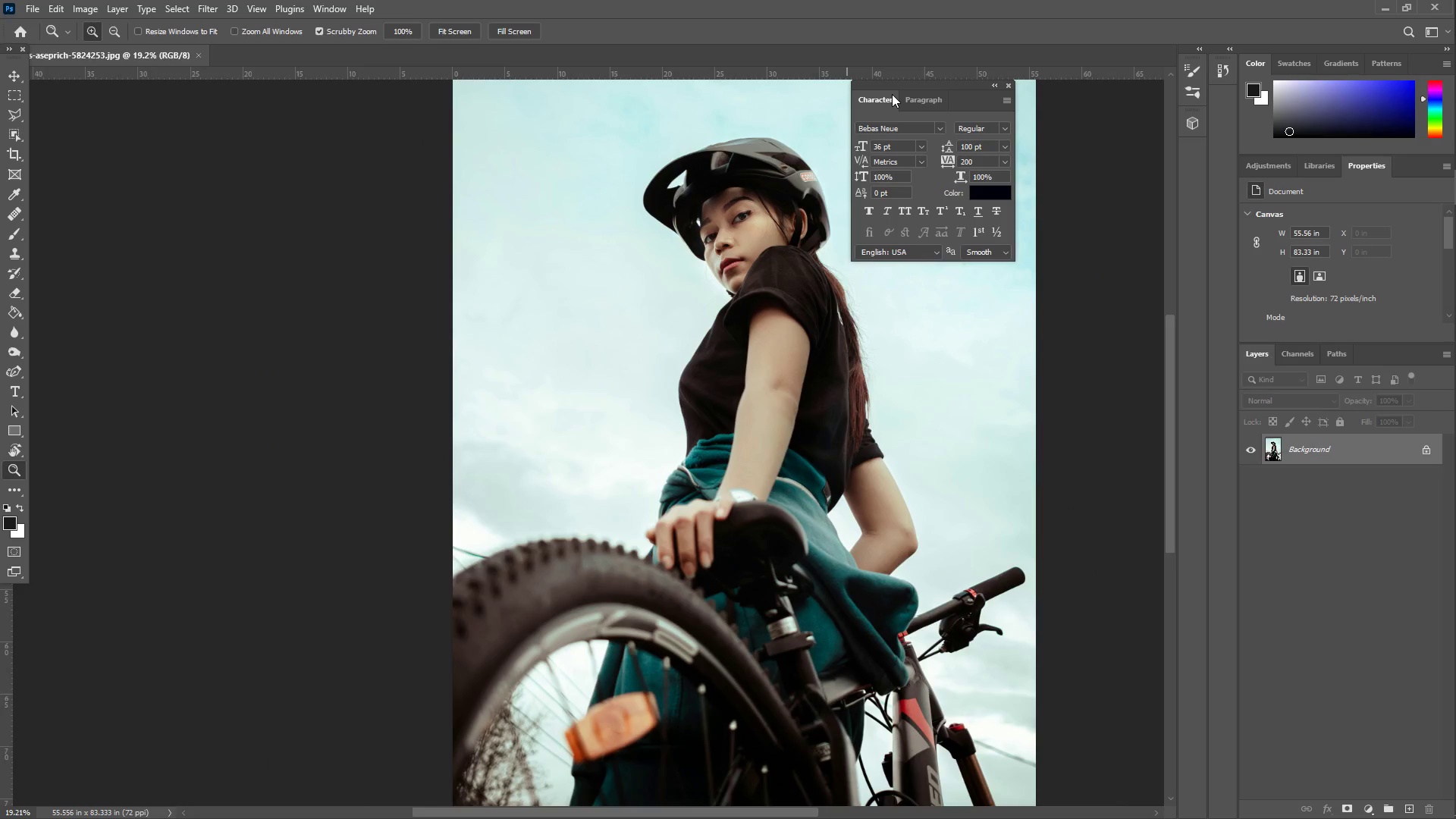 
left_click_drag(start_coordinate=[892, 85], to_coordinate=[1043, 85])
 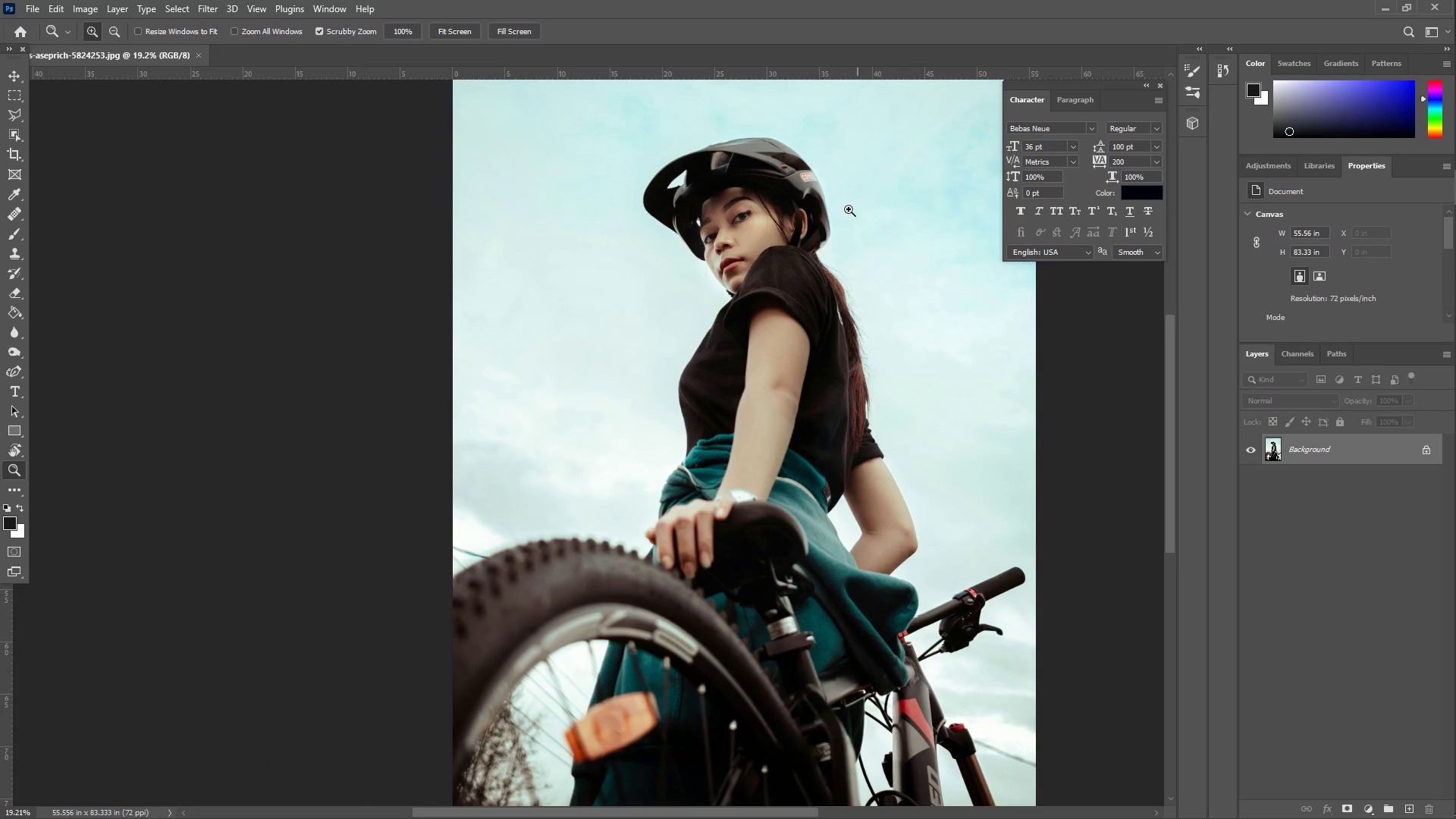 
scroll: coordinate [792, 250], scroll_direction: up, amount: 3.0
 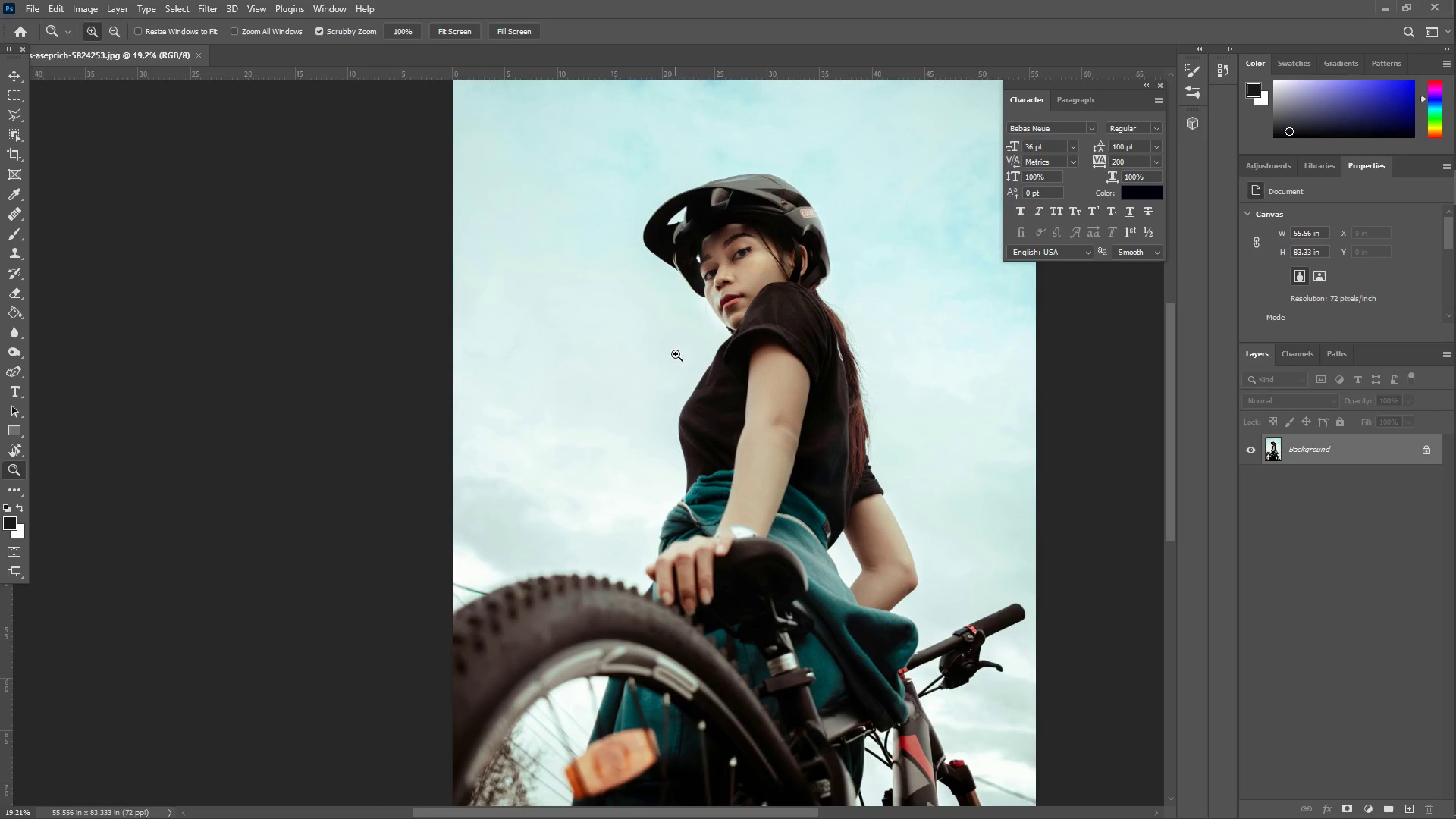 
hold_key(key=Space, duration=1.33)
 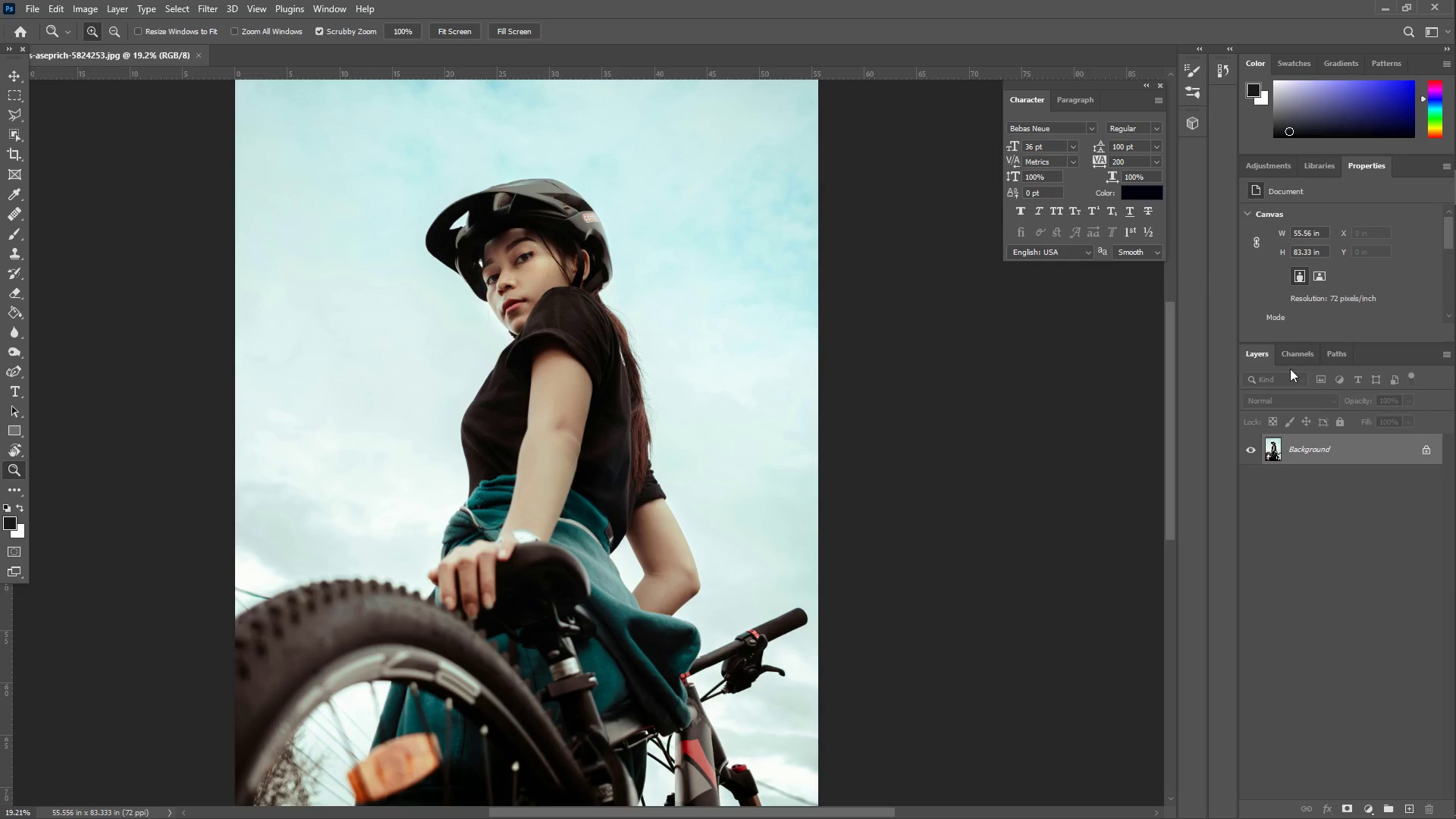 
left_click_drag(start_coordinate=[686, 351], to_coordinate=[468, 356])
 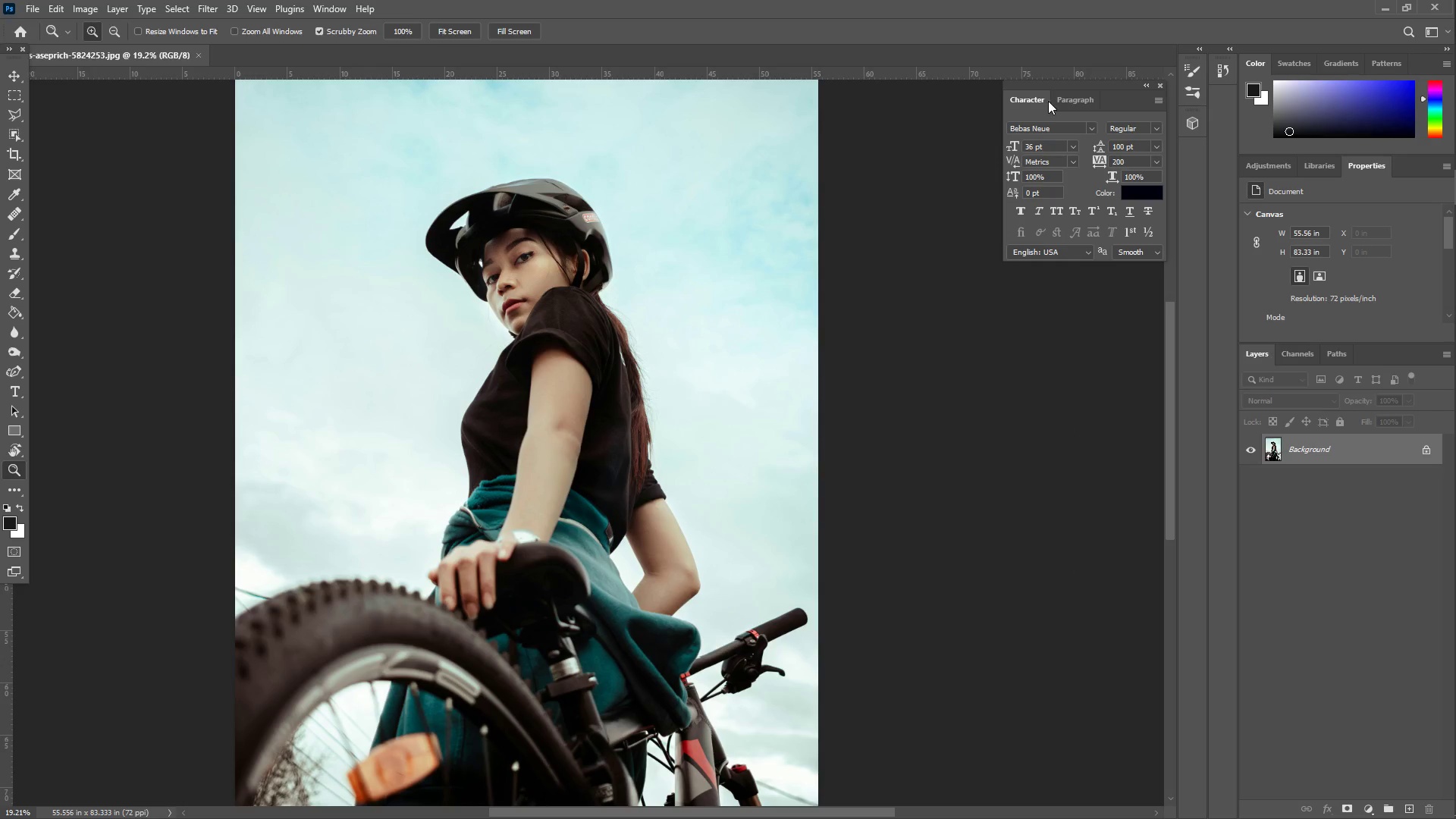 
left_click_drag(start_coordinate=[1116, 99], to_coordinate=[1323, 323])
 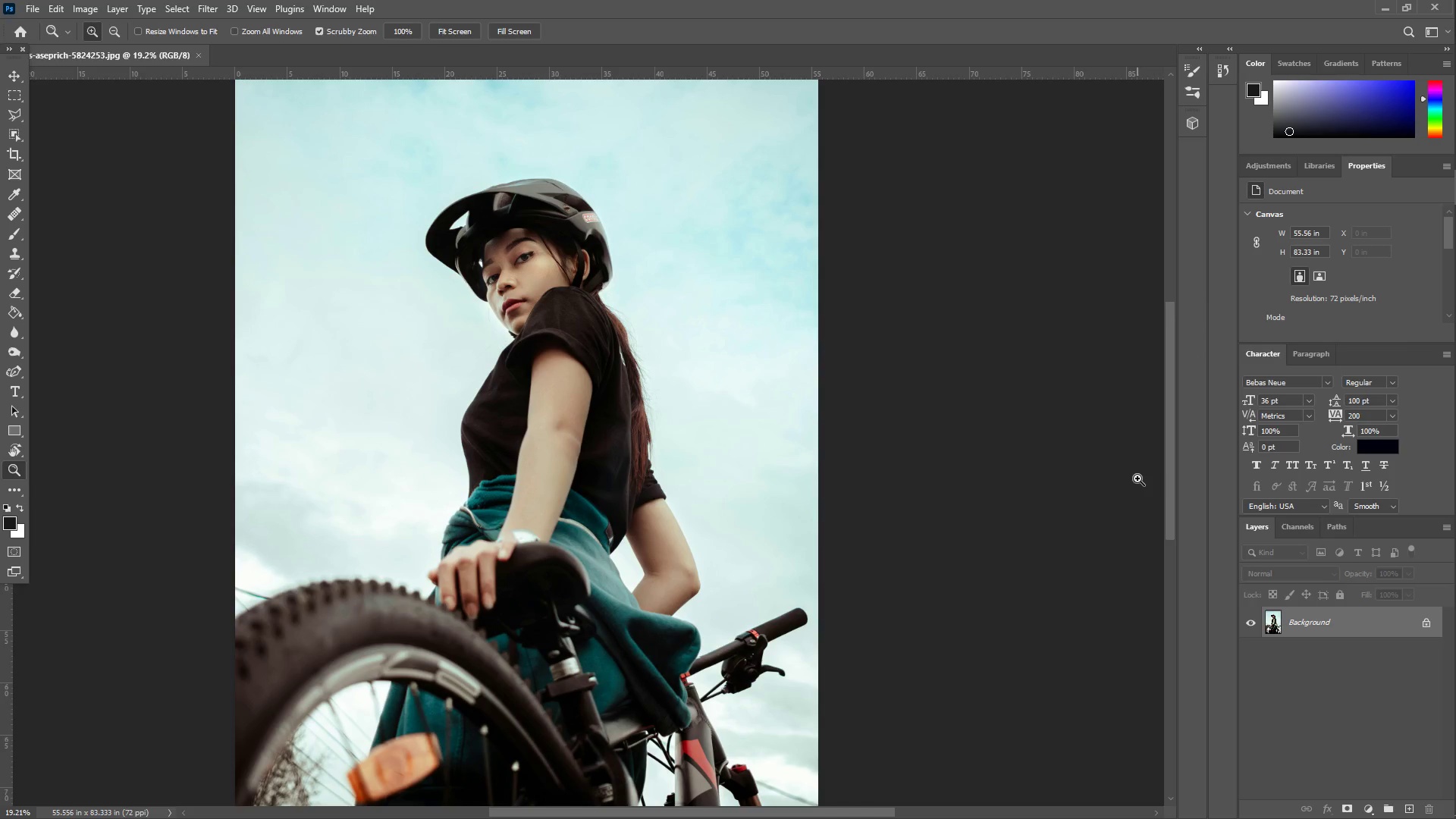 
scroll: coordinate [600, 321], scroll_direction: up, amount: 3.0
 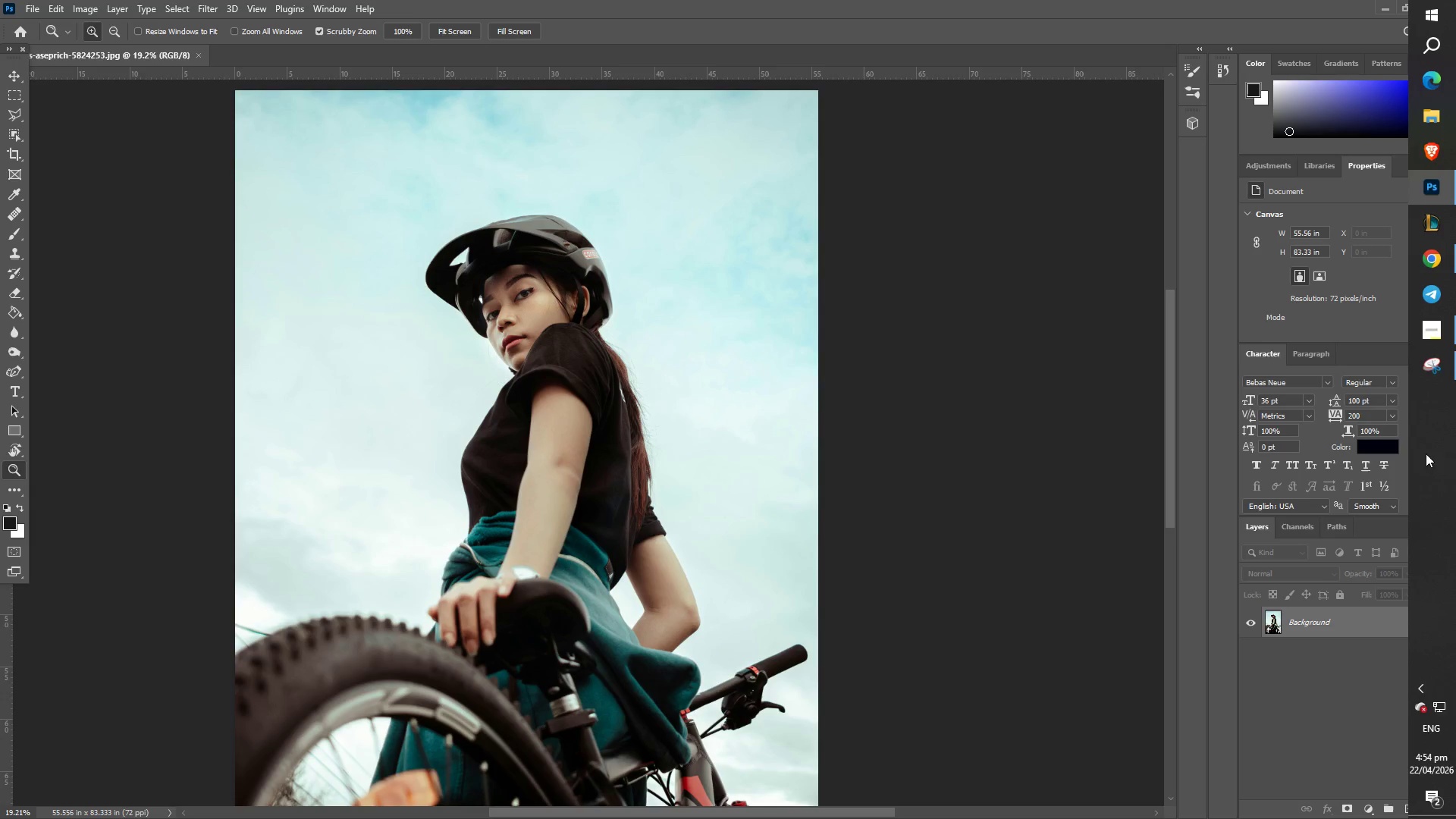 
left_click([1436, 328])